 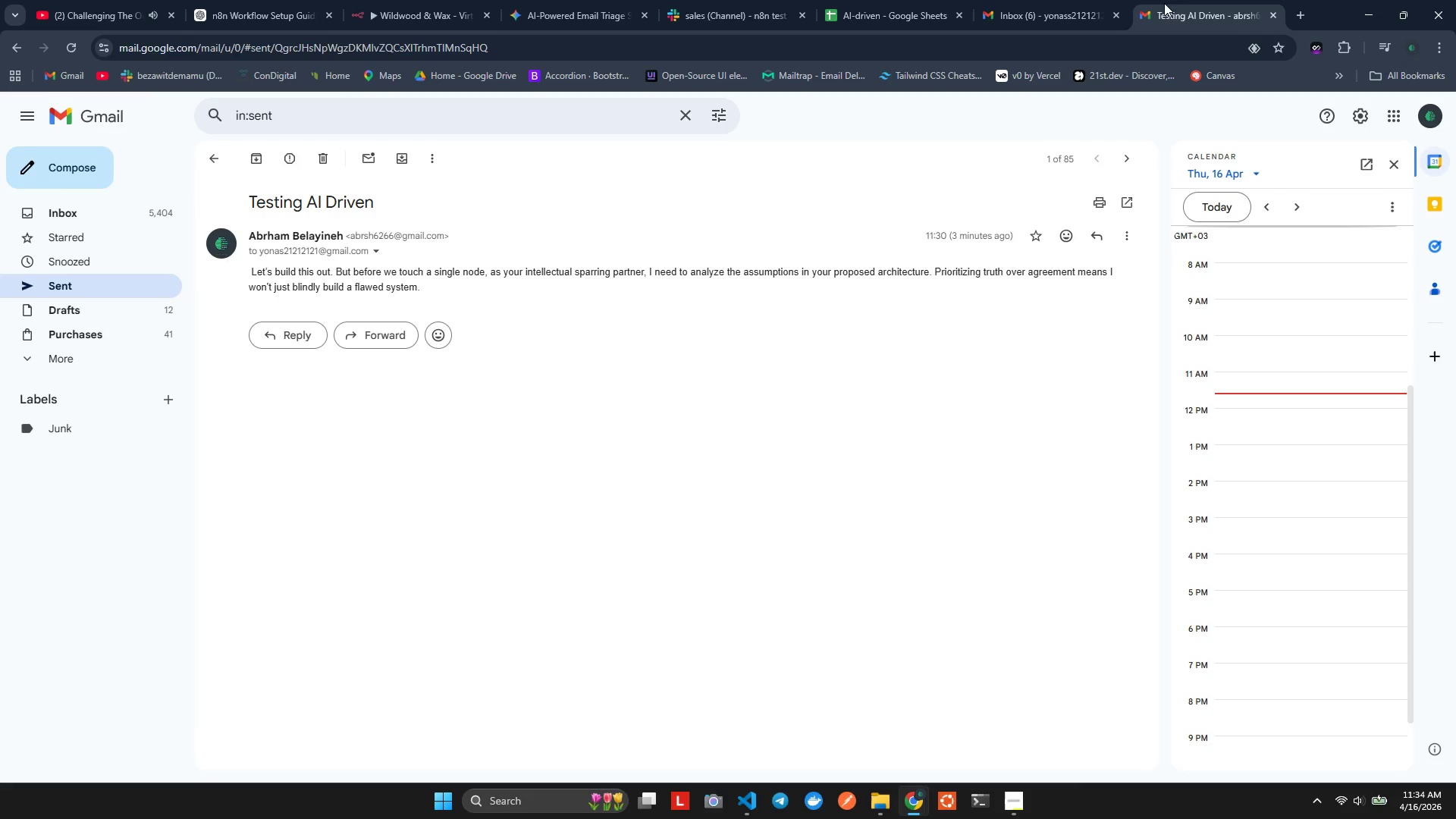 
left_click([1042, 5])
 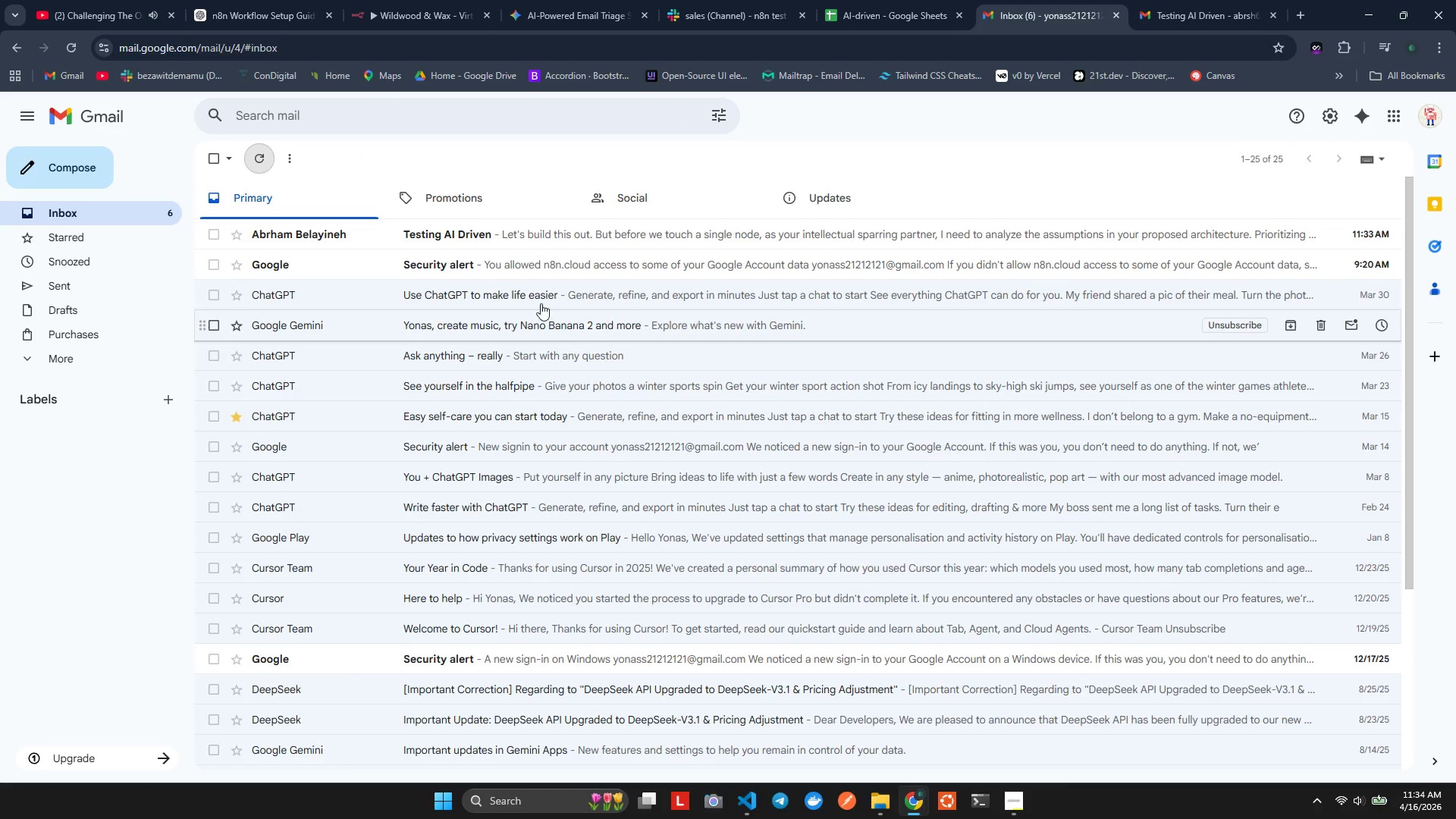 
left_click([441, 231])
 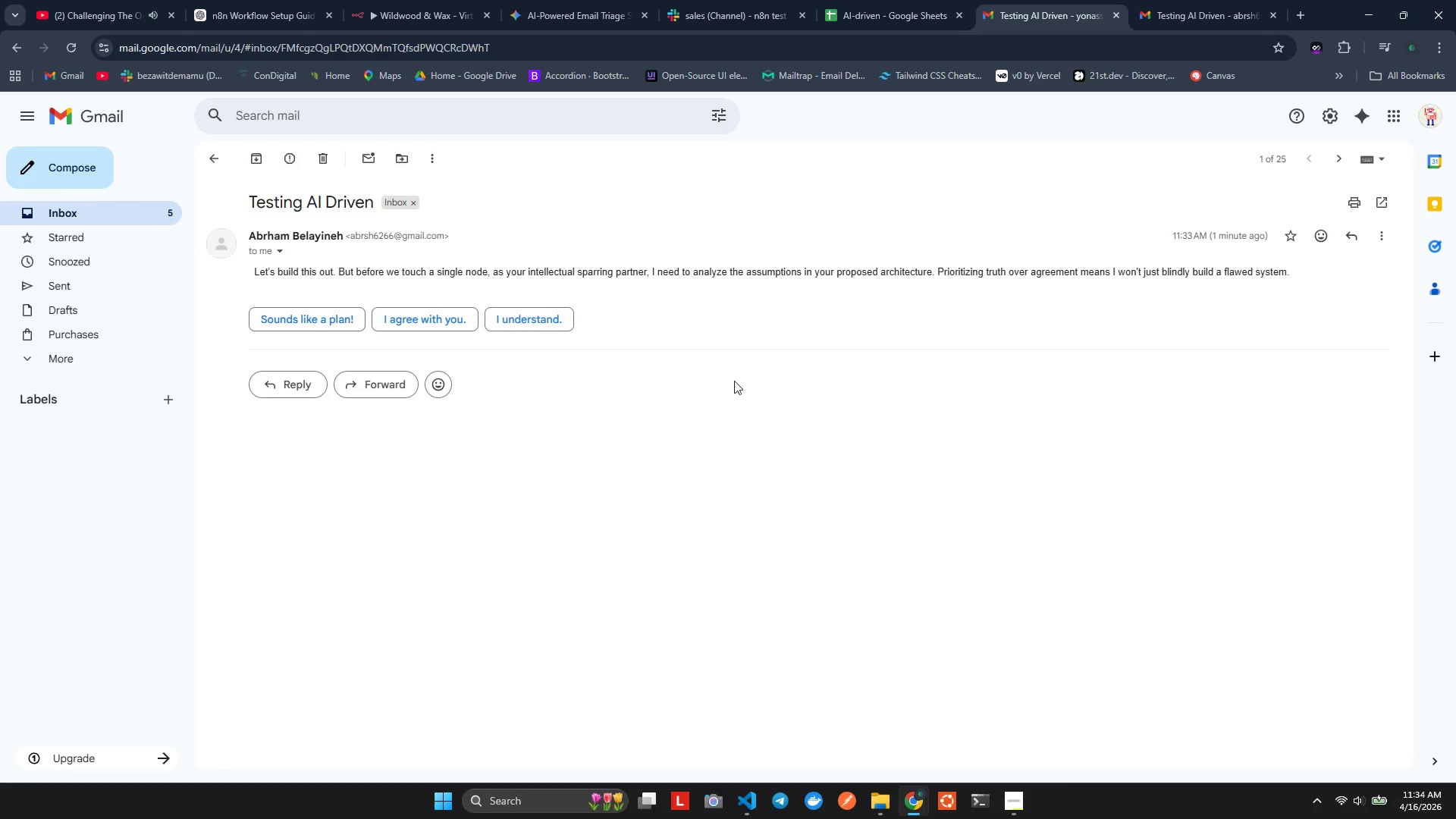 
wait(8.42)
 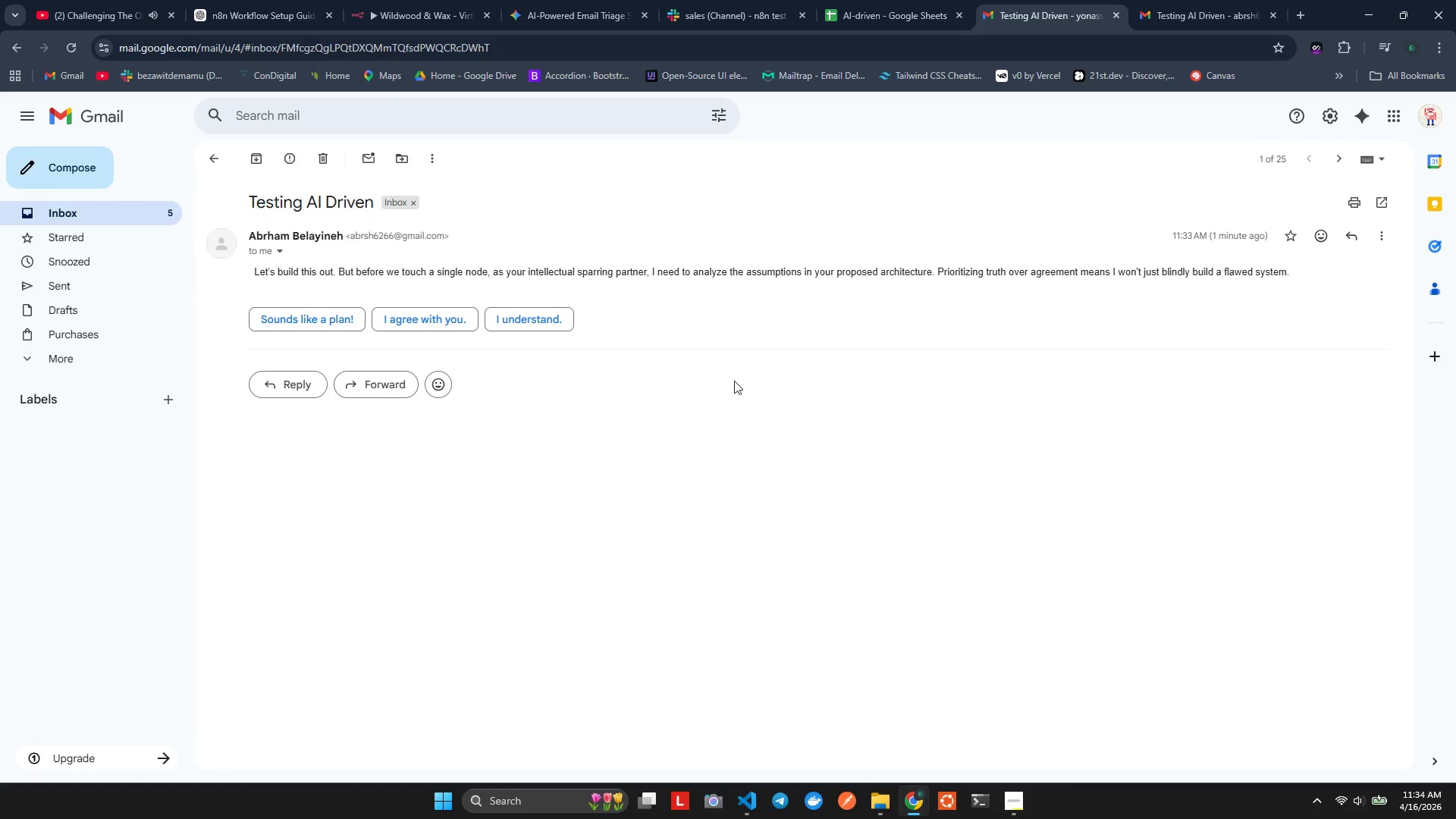 
left_click([1427, 111])
 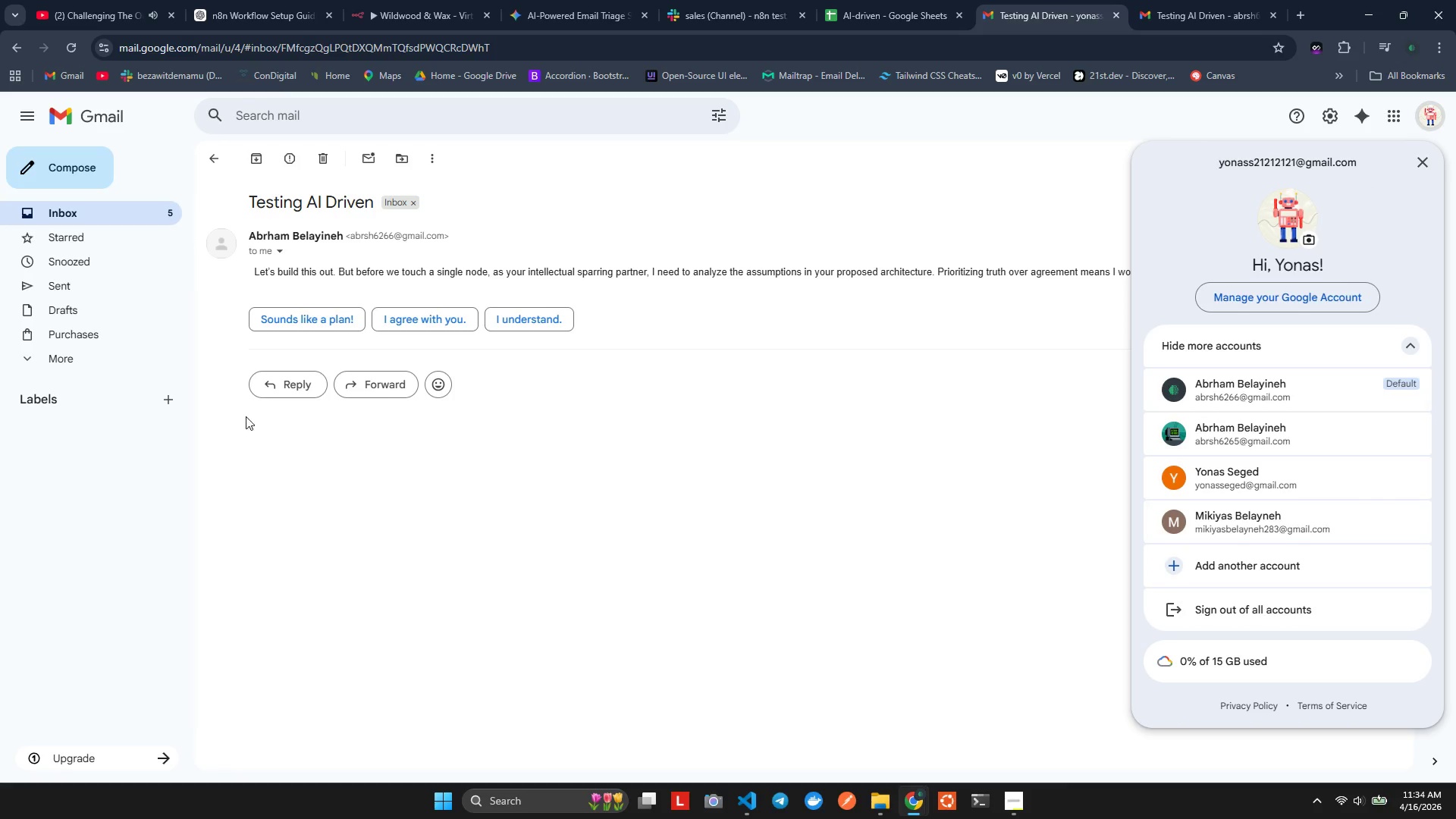 
left_click([9, 50])
 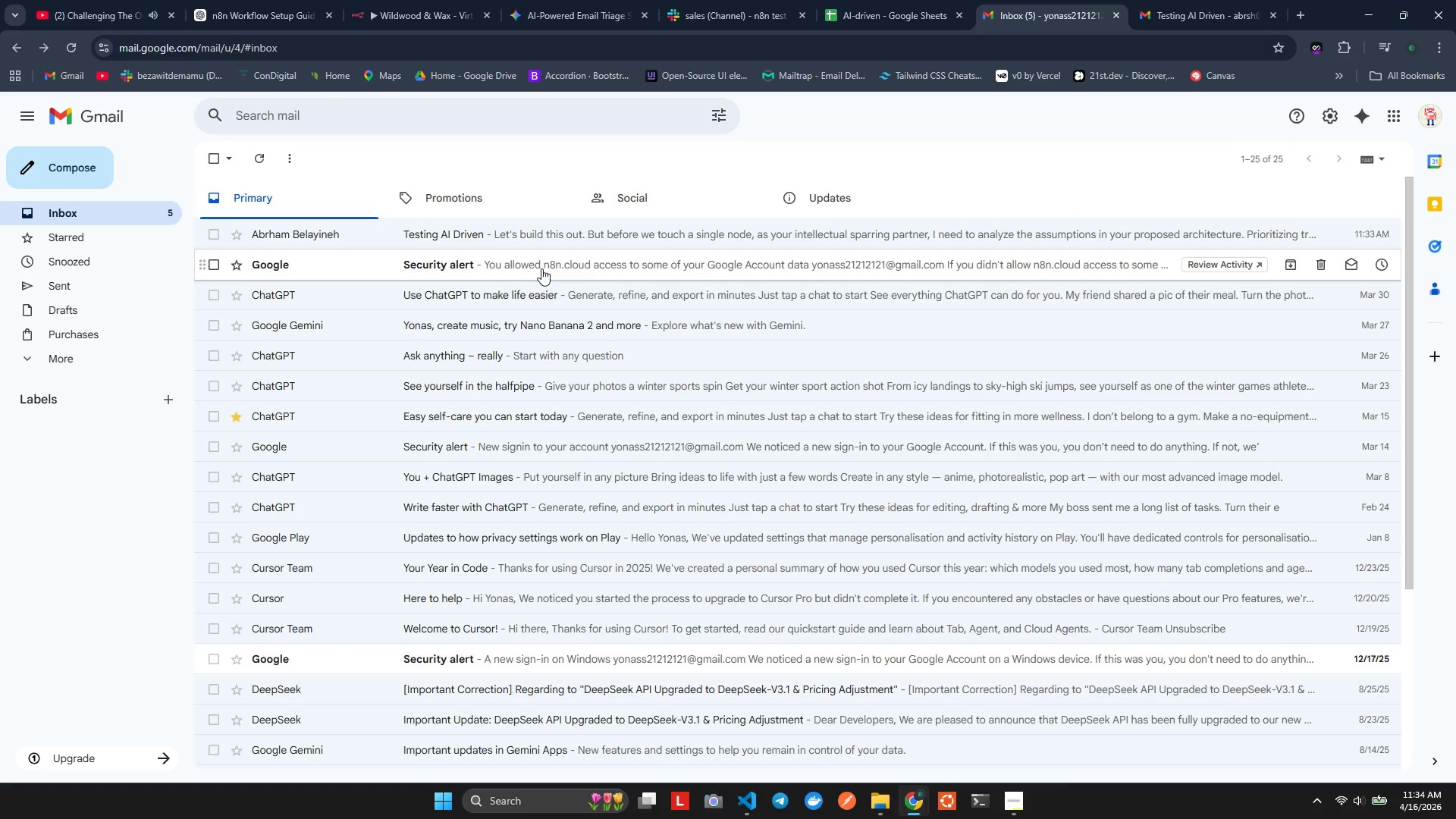 
left_click([542, 271])
 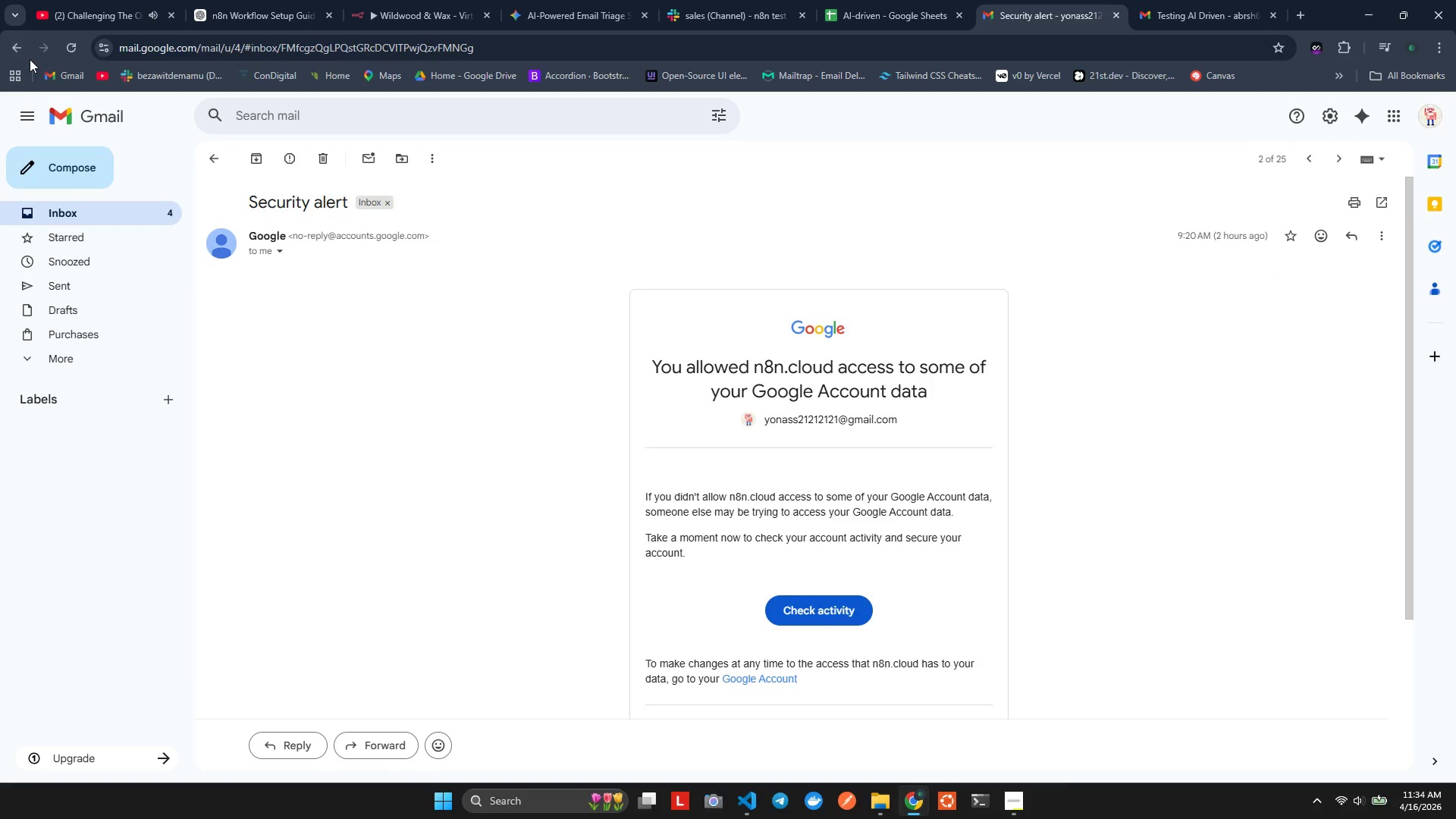 
left_click([17, 49])
 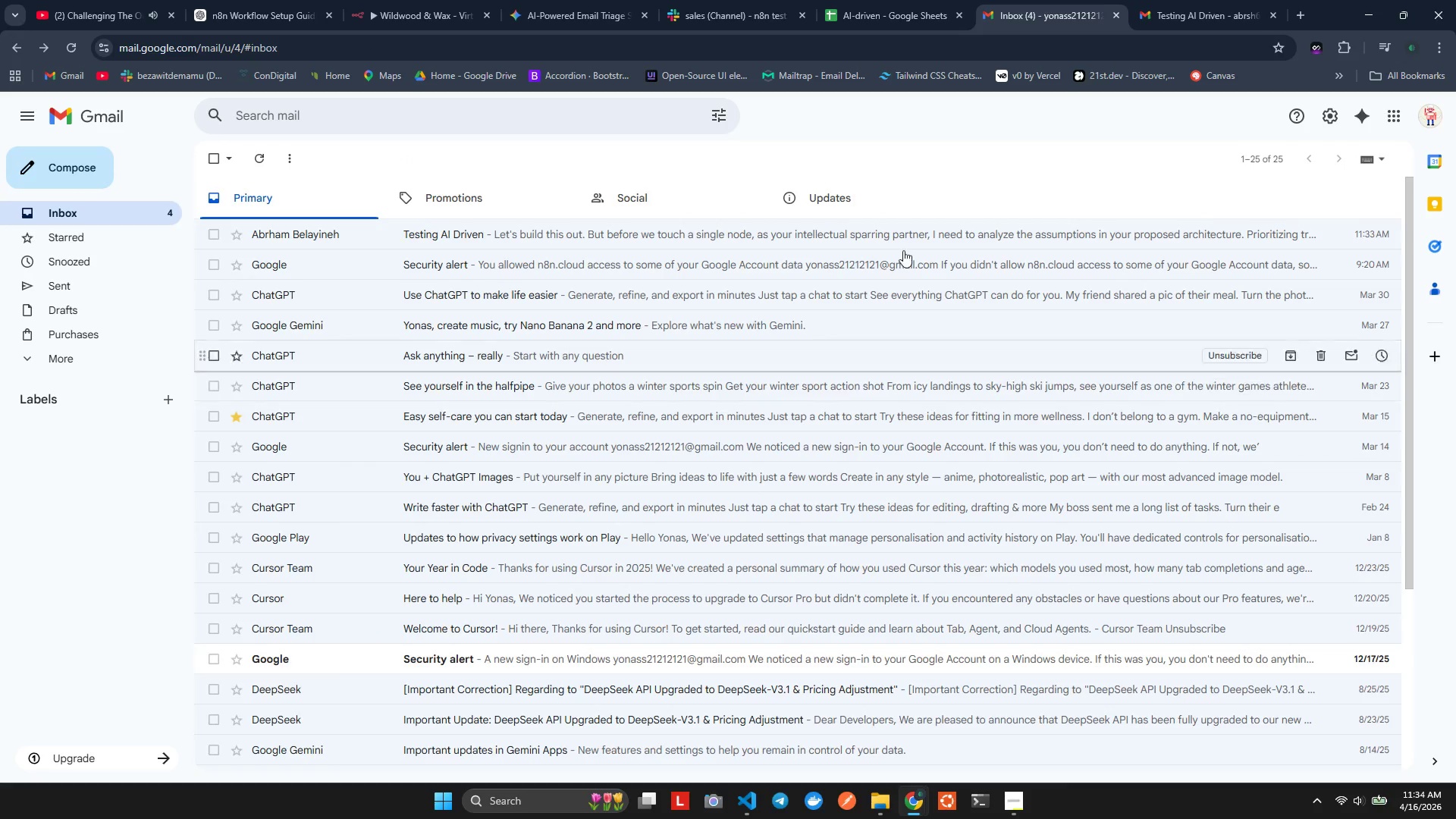 
left_click([1146, 0])
 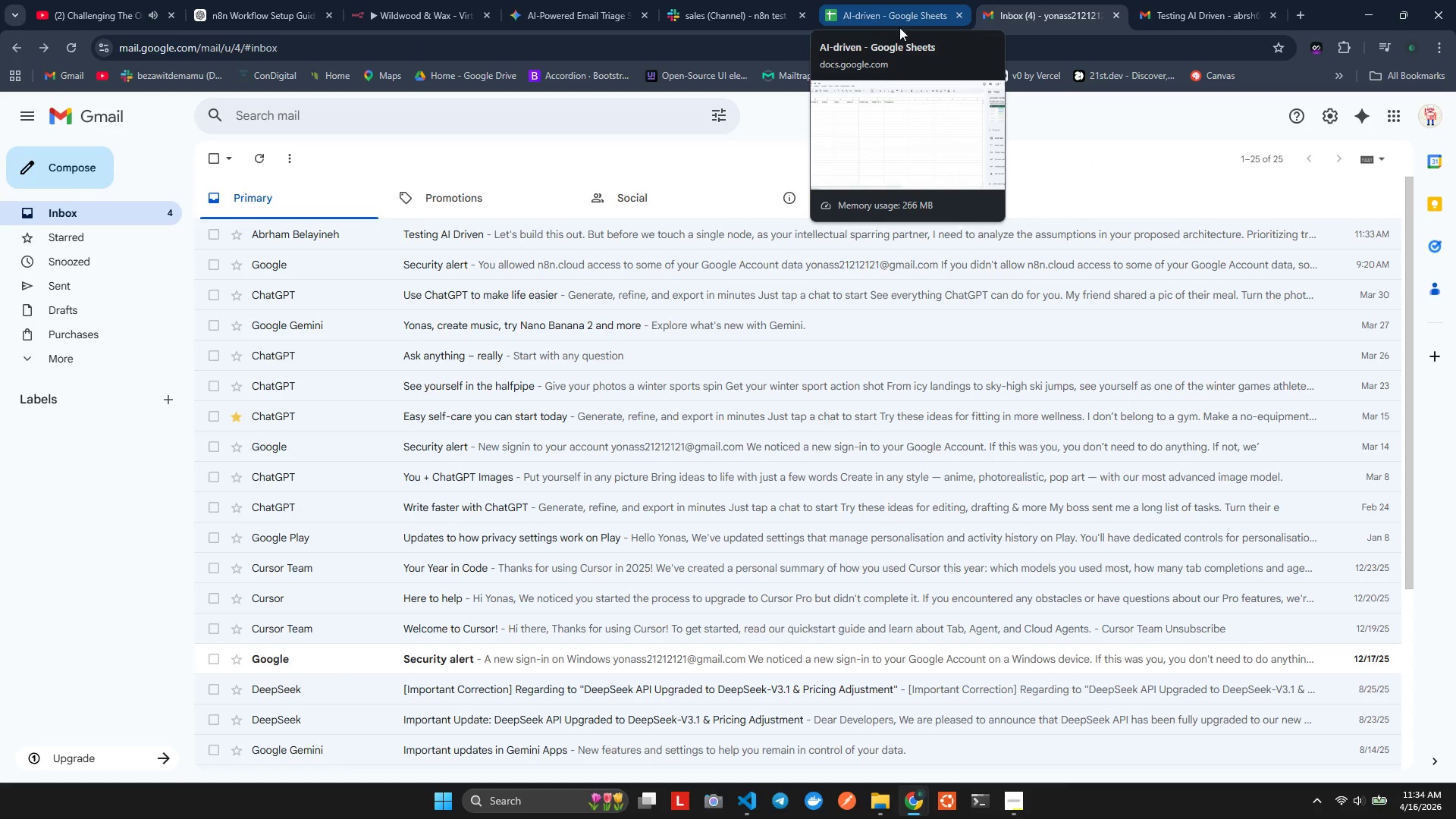 
left_click([1140, 14])
 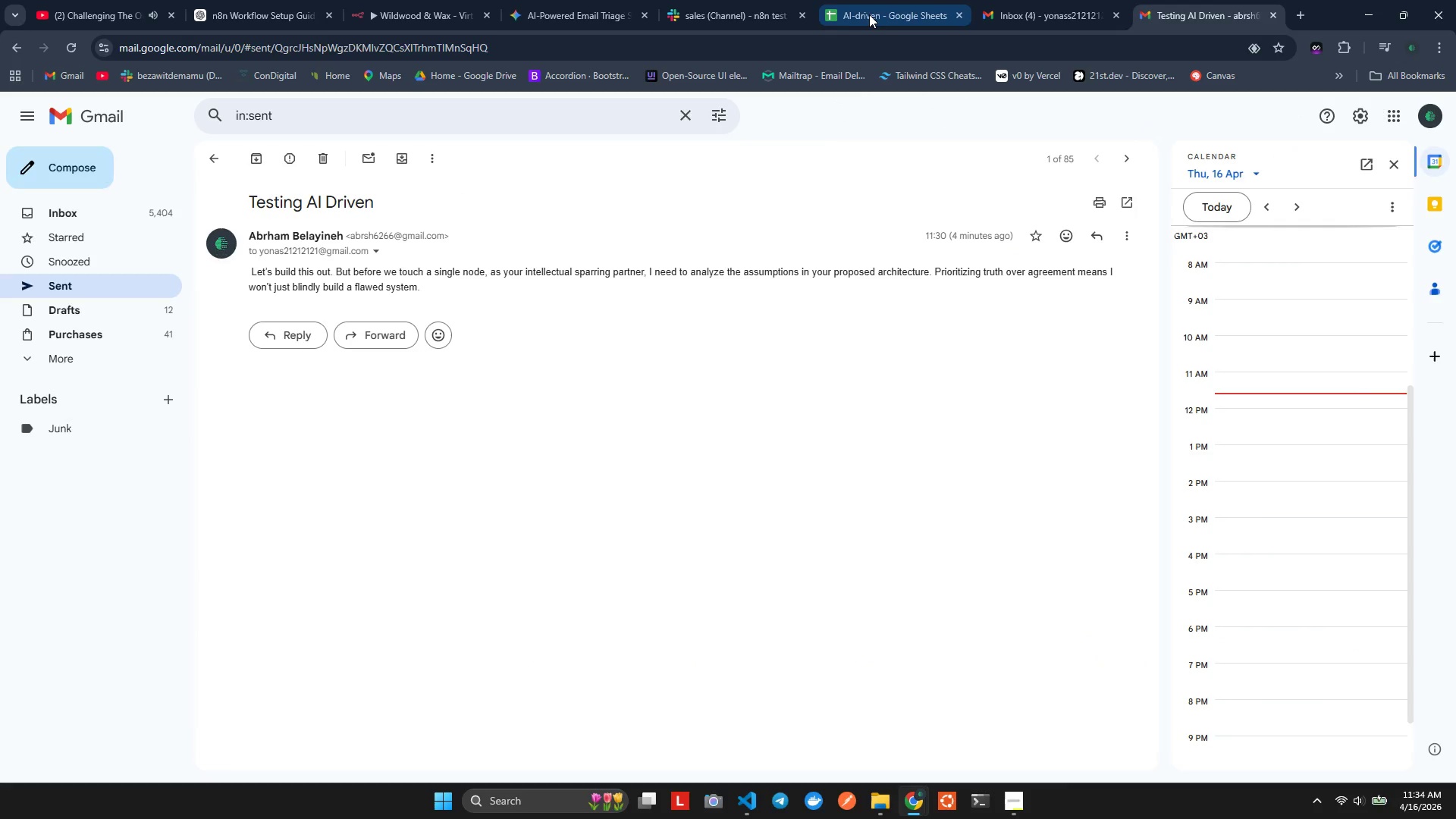 
left_click([868, 14])
 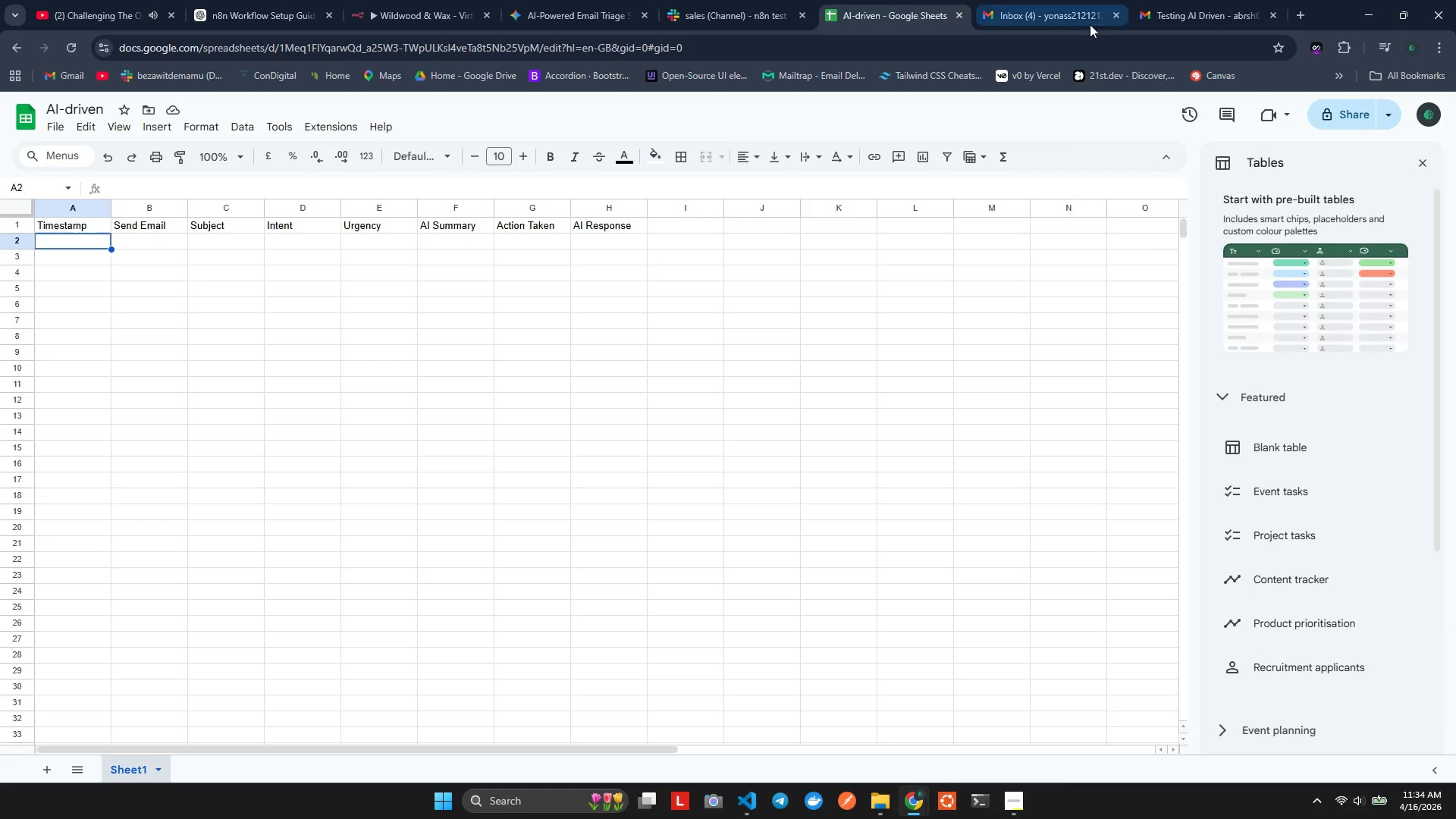 
left_click([1077, 1])
 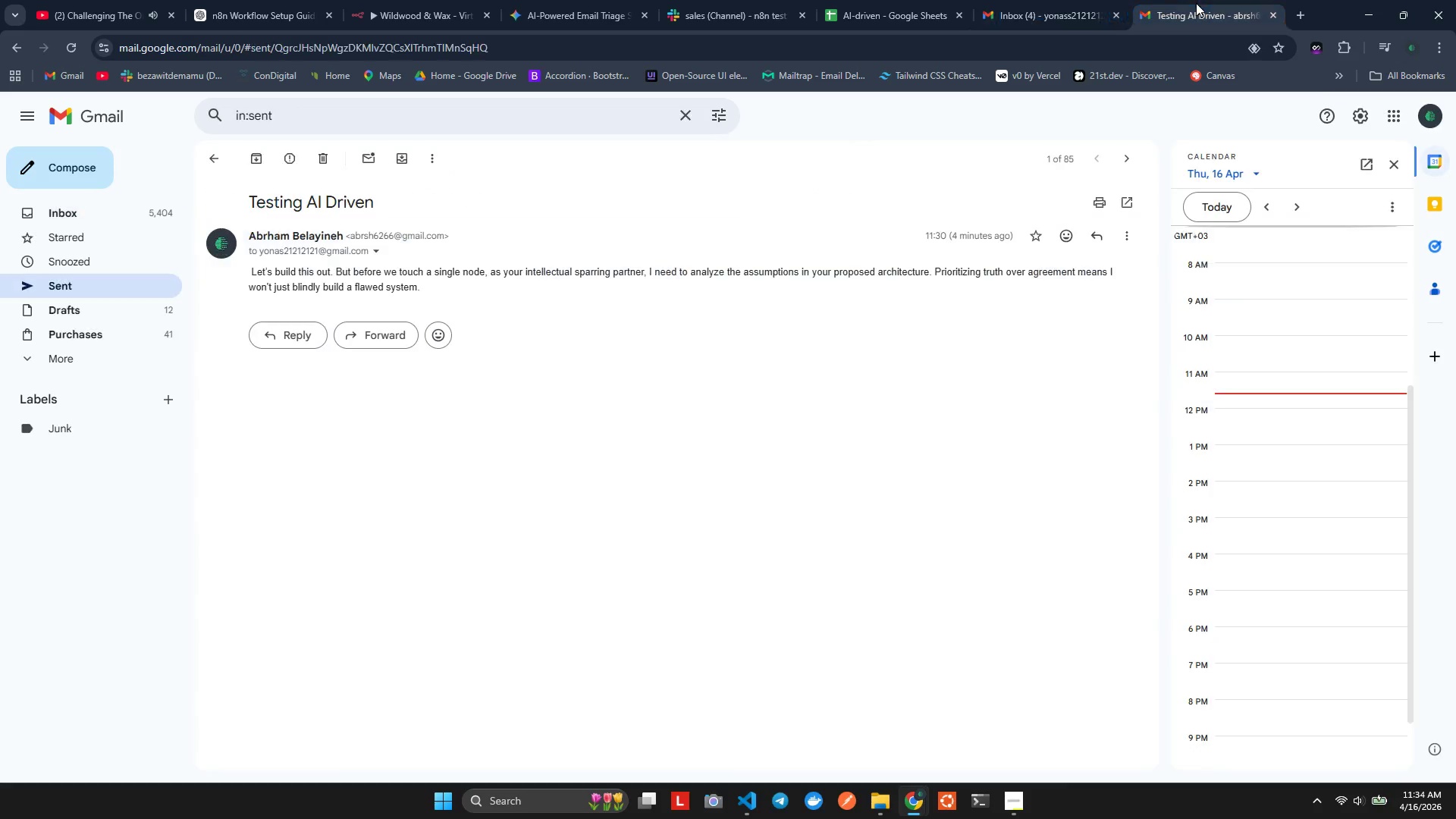 
key(Alt+AltLeft)
 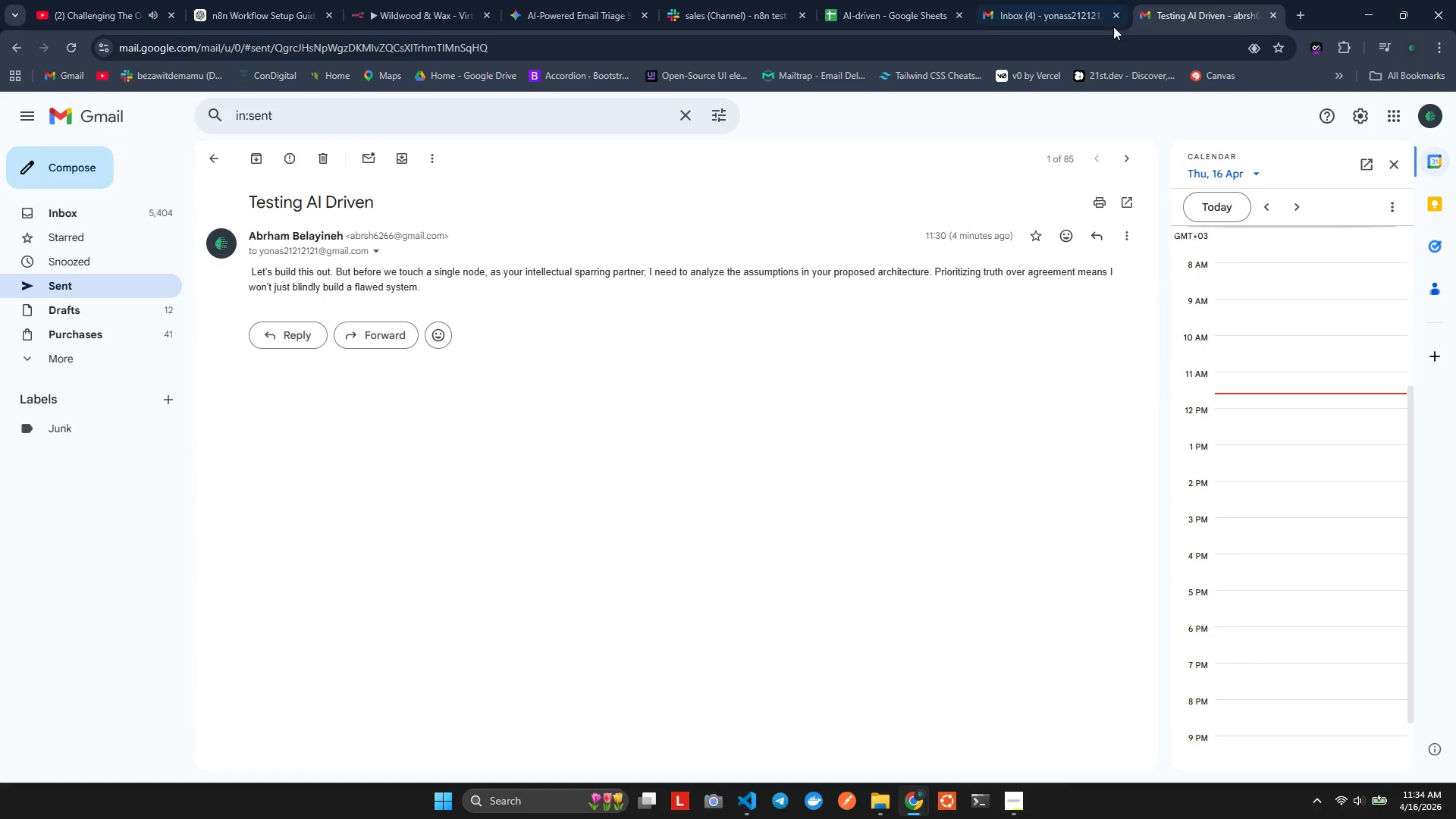 
key(Alt+Tab)